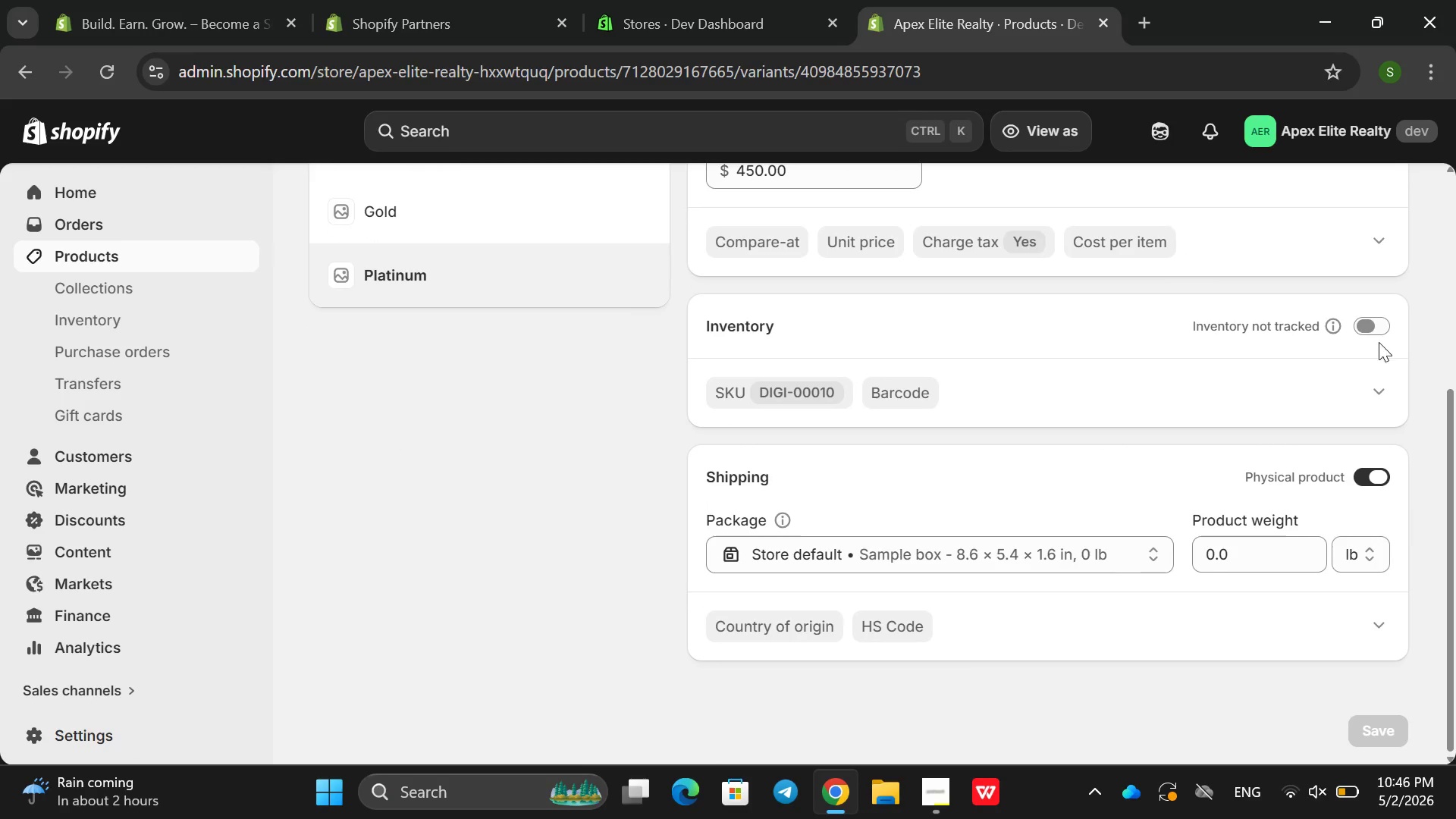 
left_click([1382, 338])
 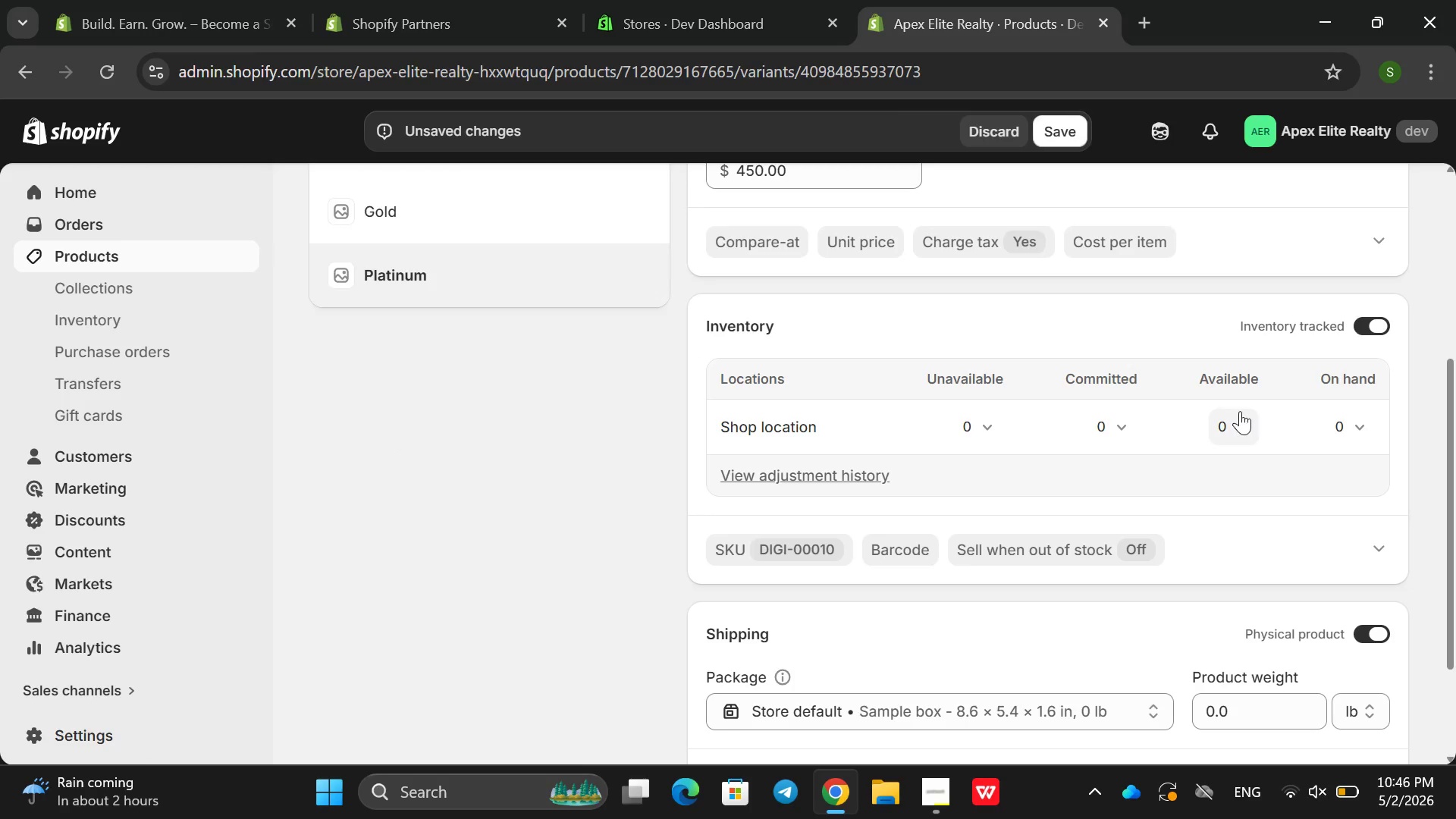 
left_click([1239, 411])
 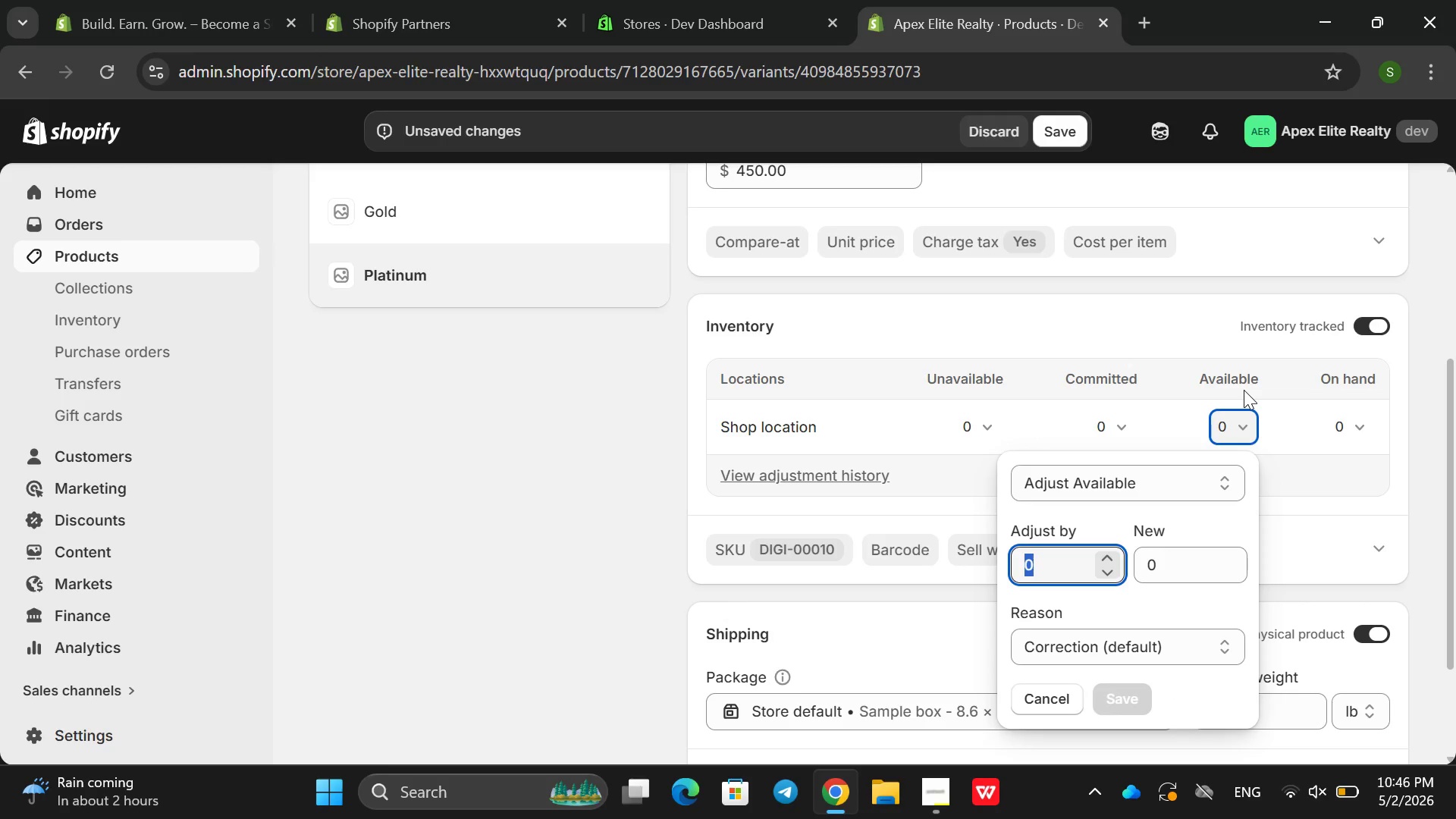 
type(50)
 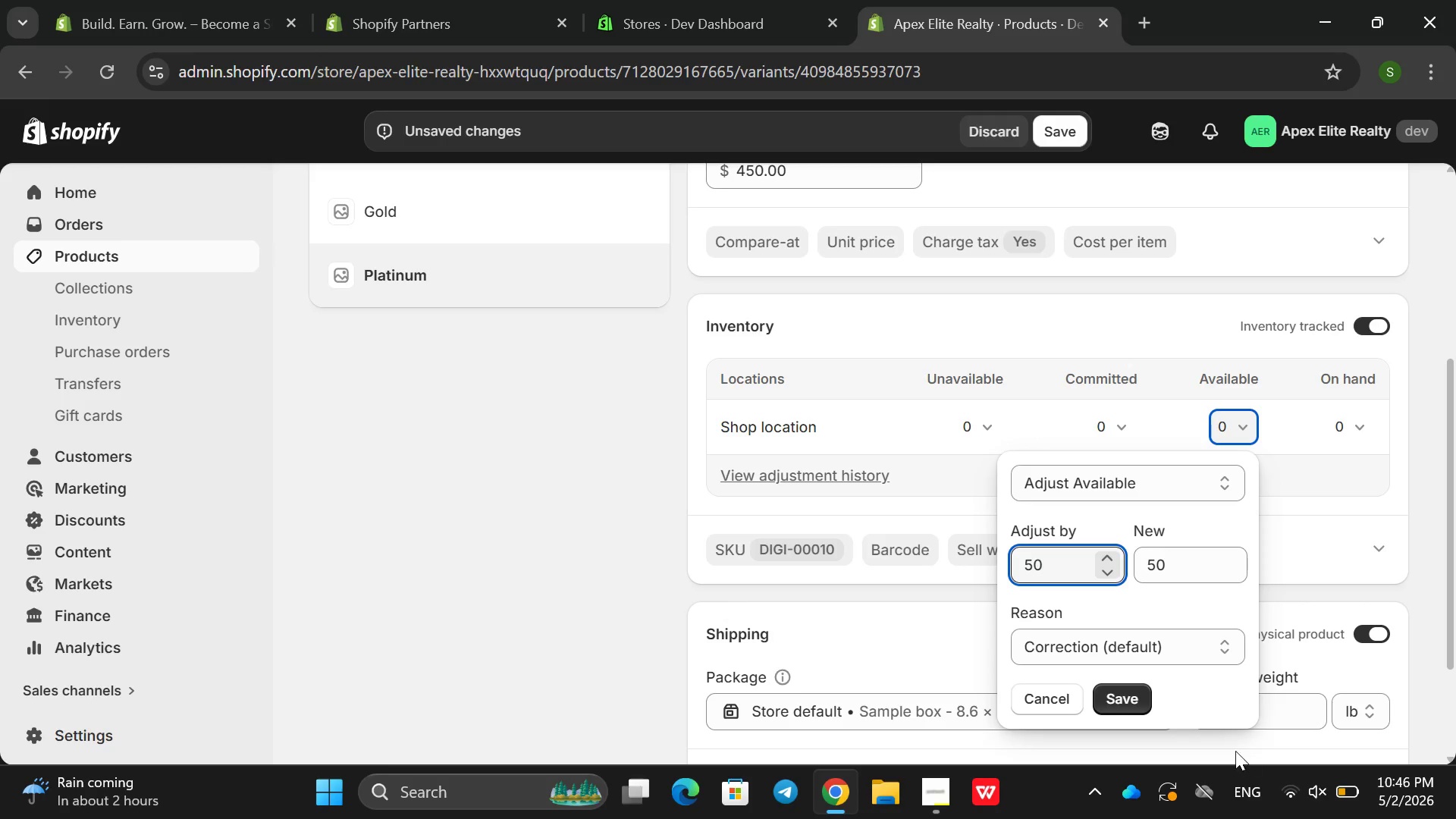 
left_click([1144, 704])
 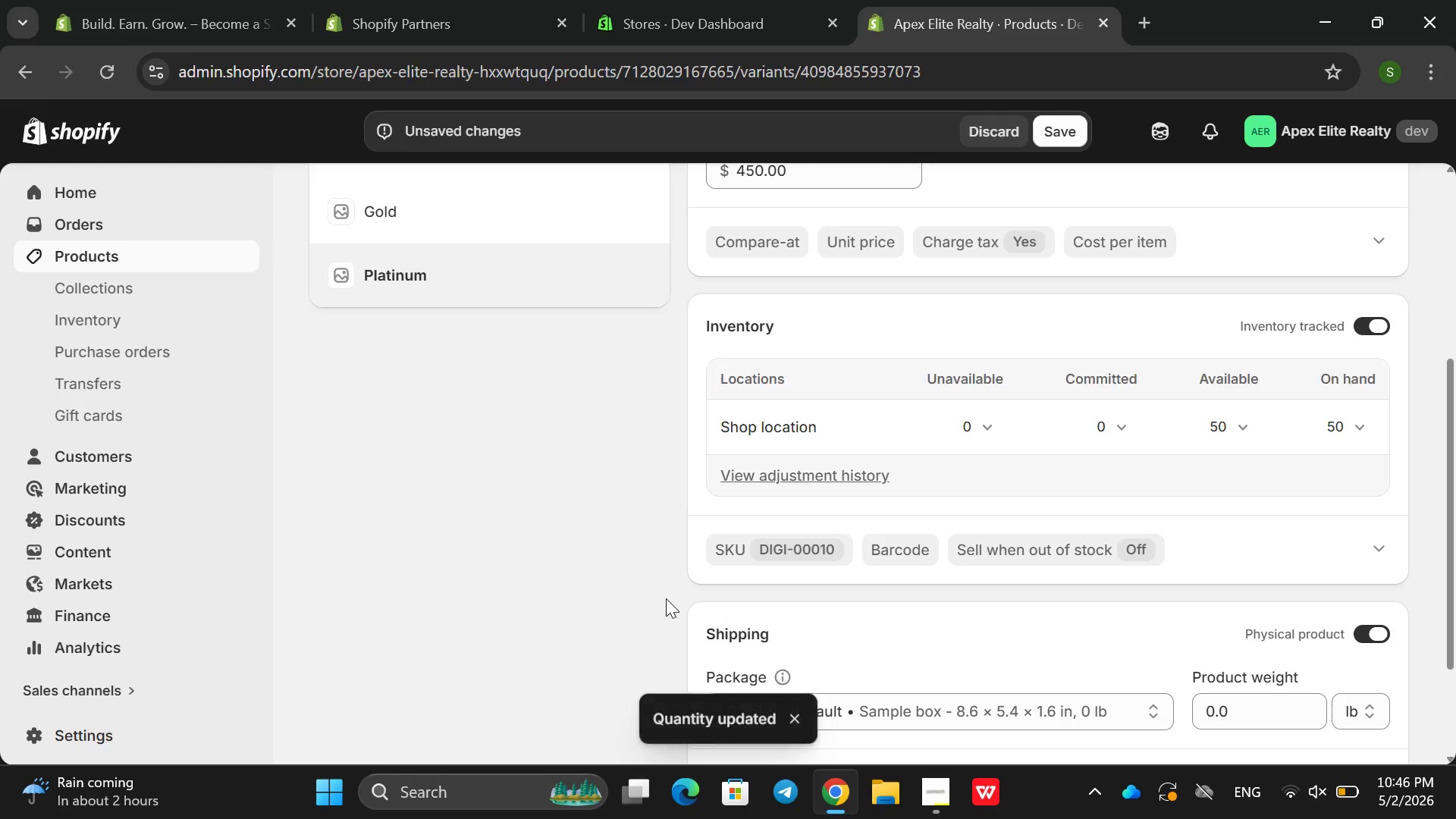 
scroll: coordinate [665, 588], scroll_direction: down, amount: 4.0
 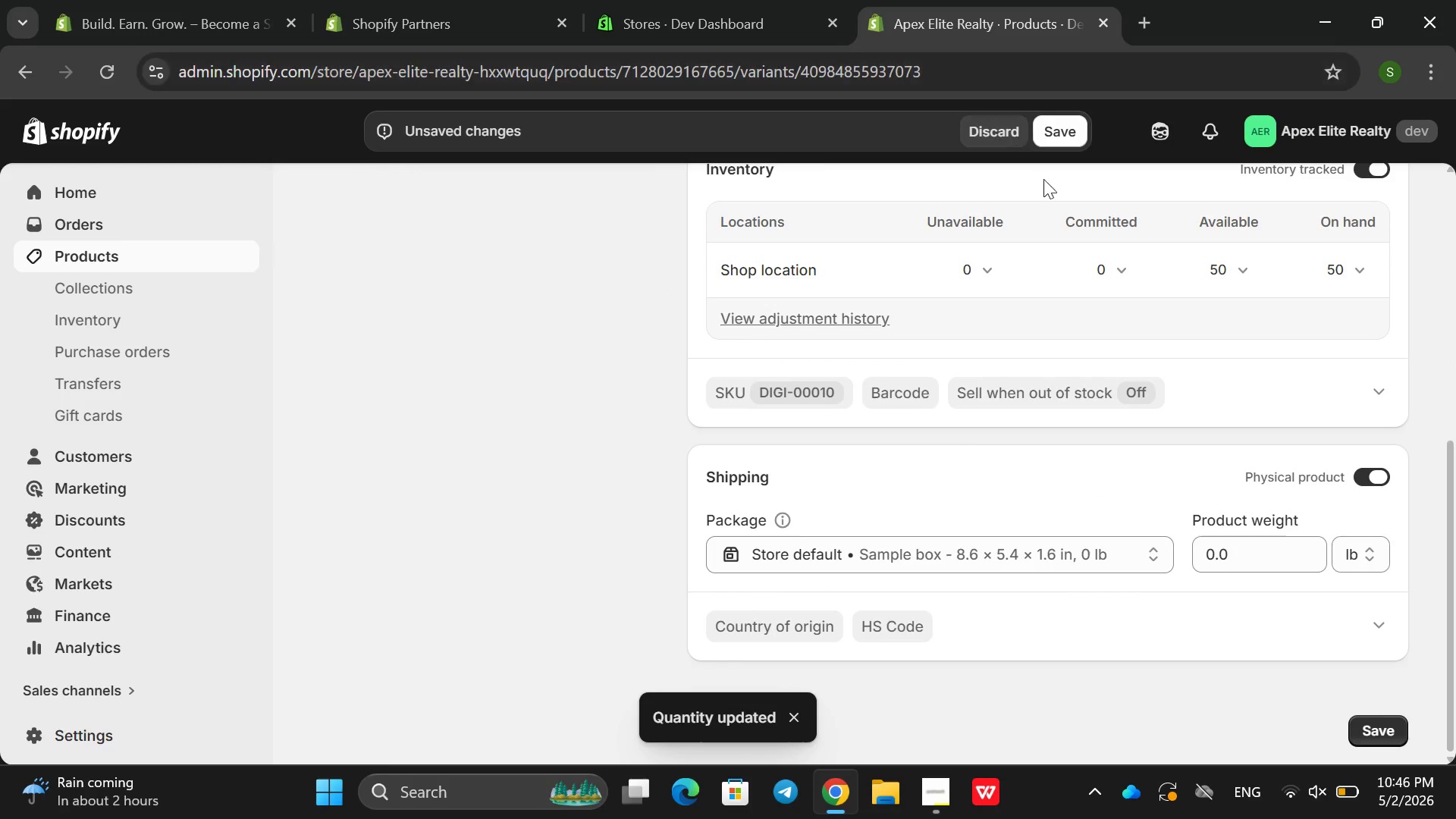 
left_click([1035, 127])
 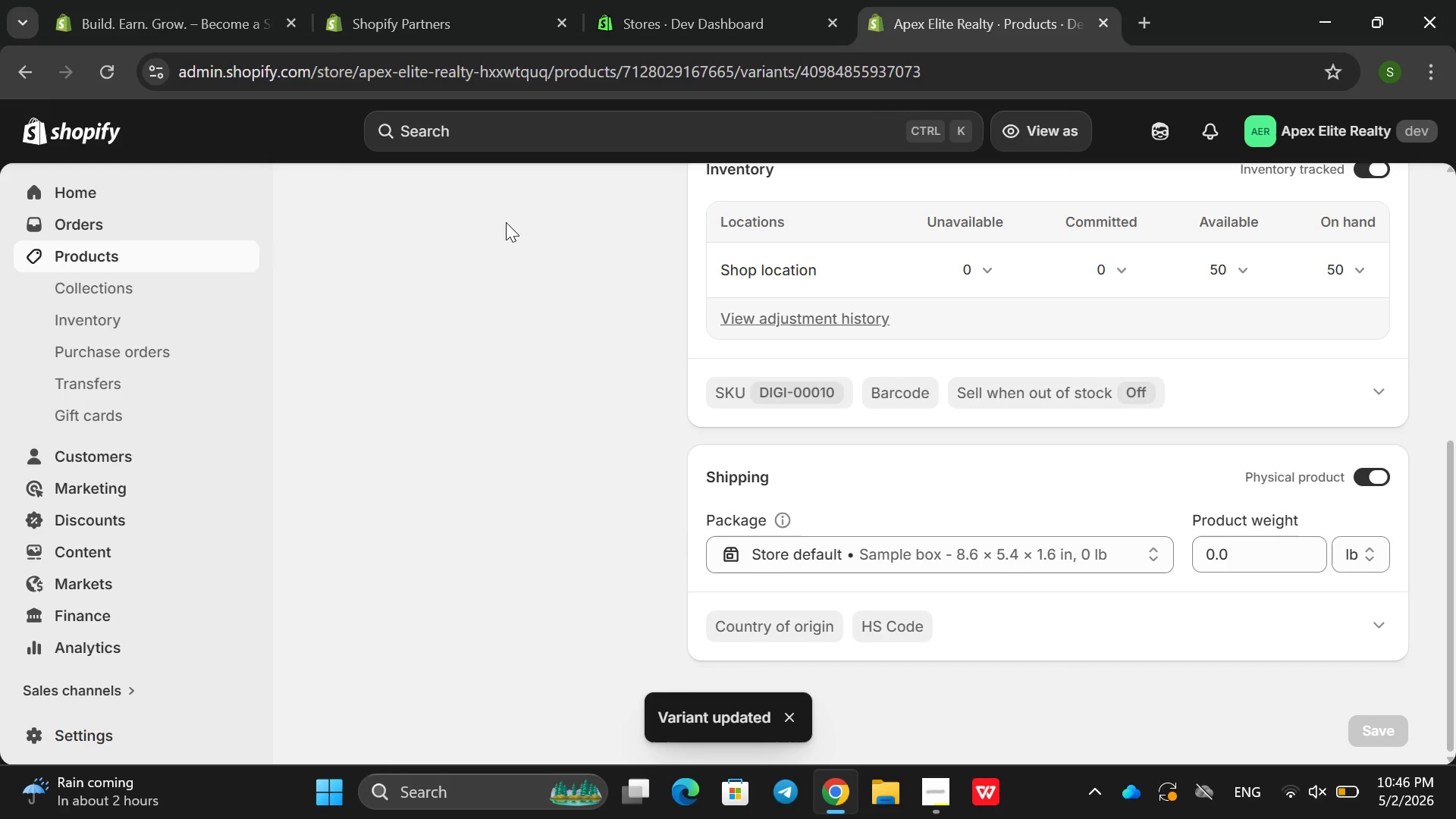 
wait(5.78)
 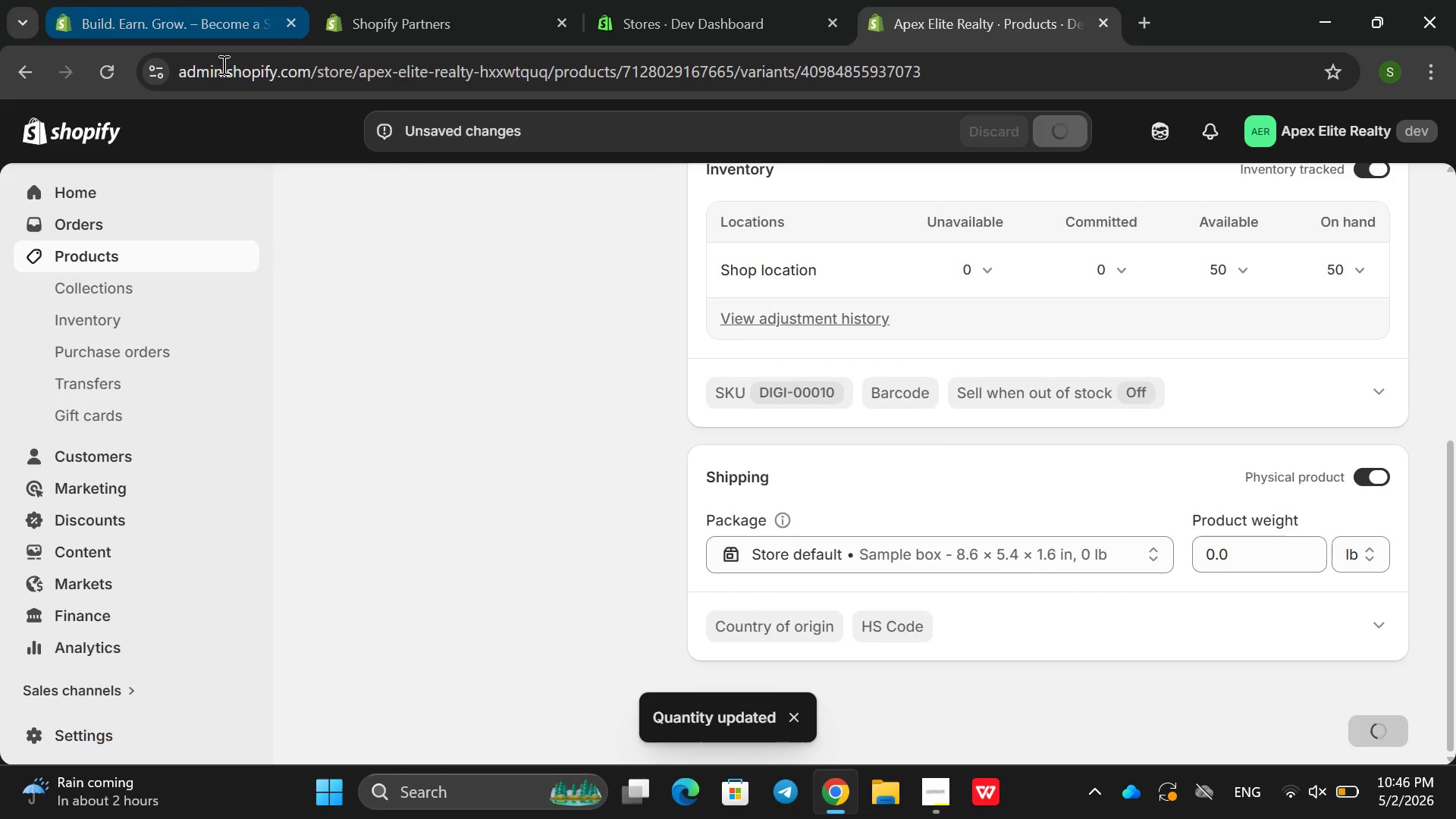 
left_click([25, 78])
 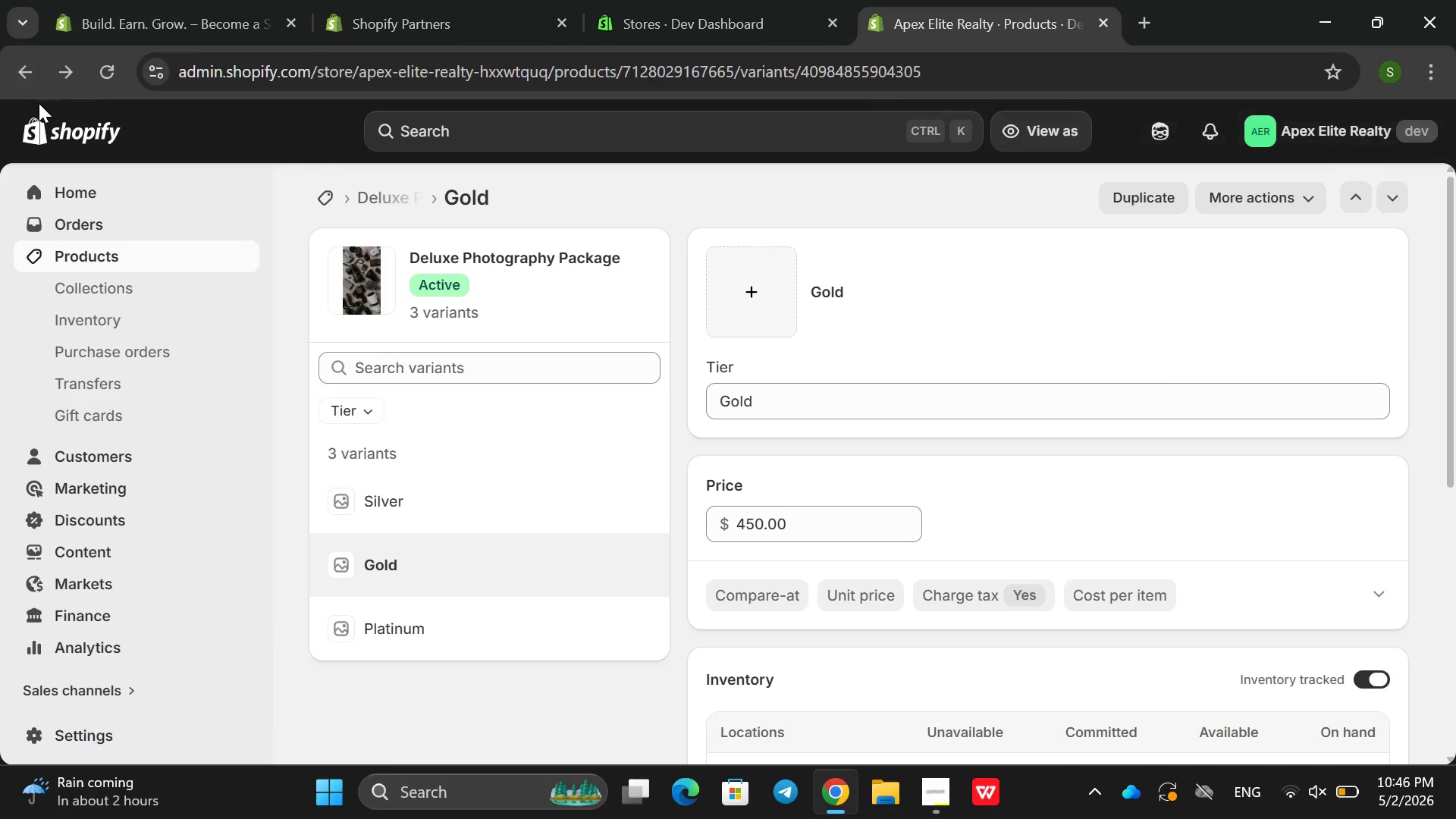 
left_click_drag(start_coordinate=[20, 65], to_coordinate=[25, 69])
 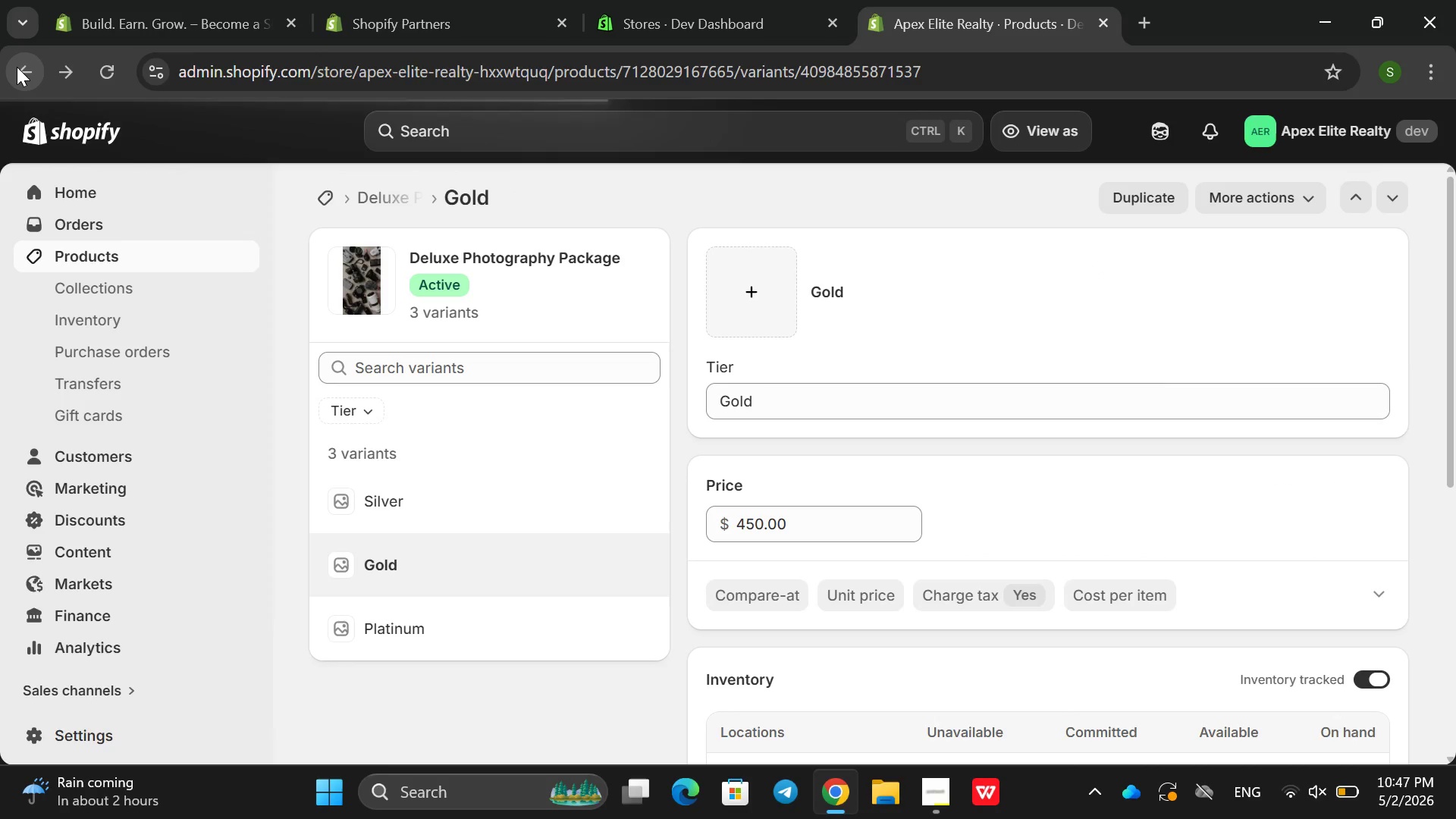 
left_click([17, 67])
 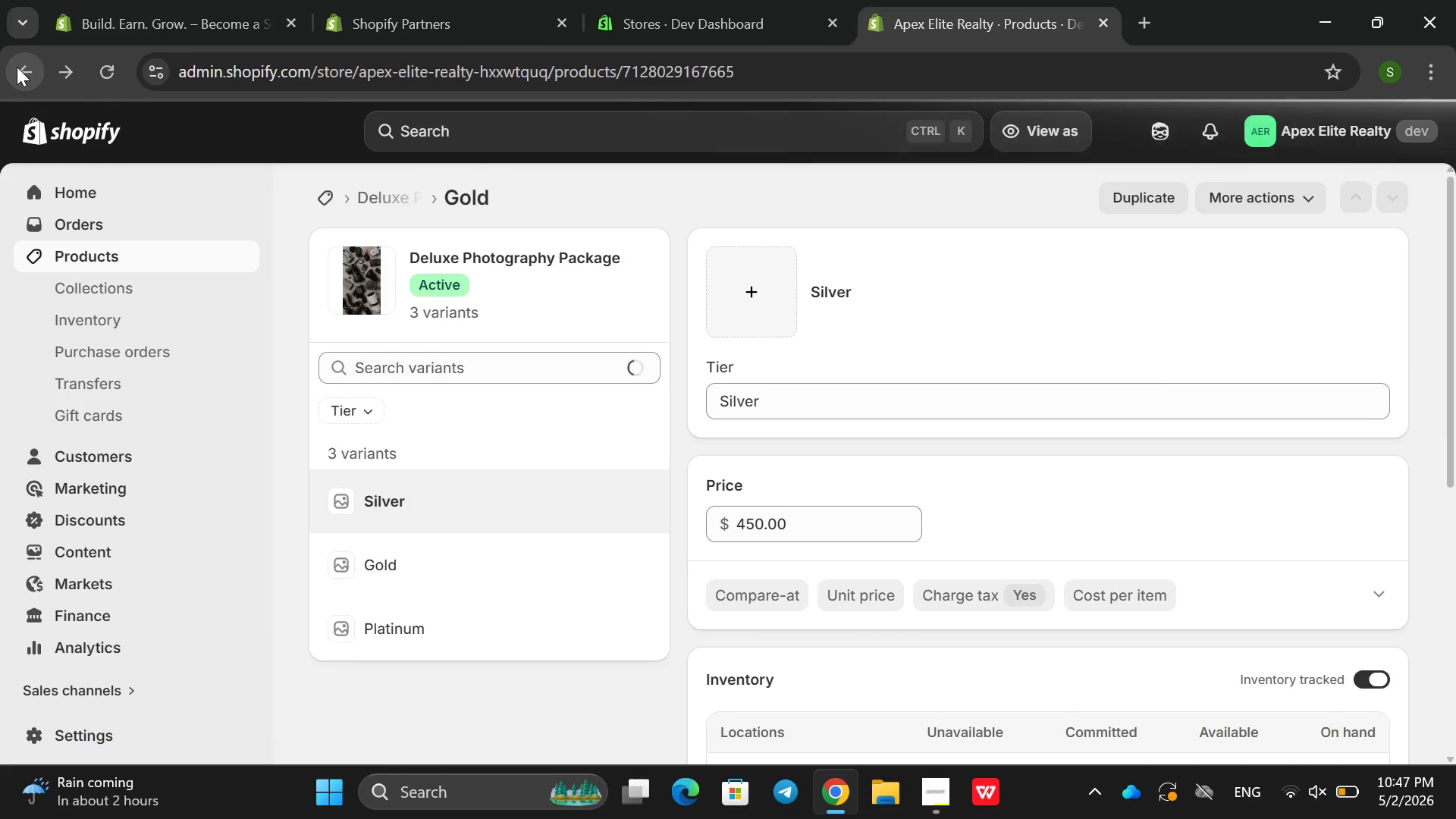 
left_click([17, 67])
 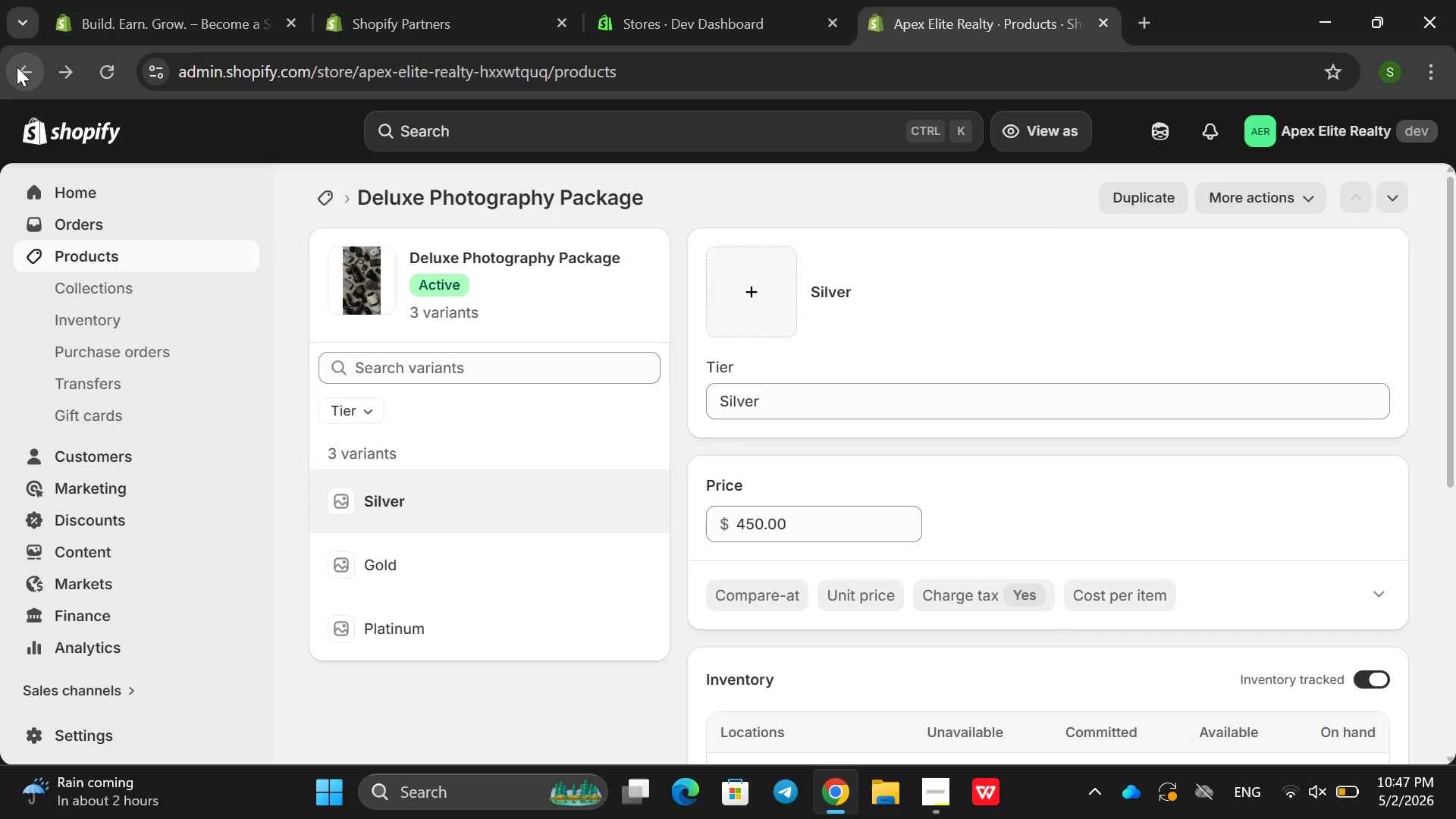 
left_click([17, 67])
 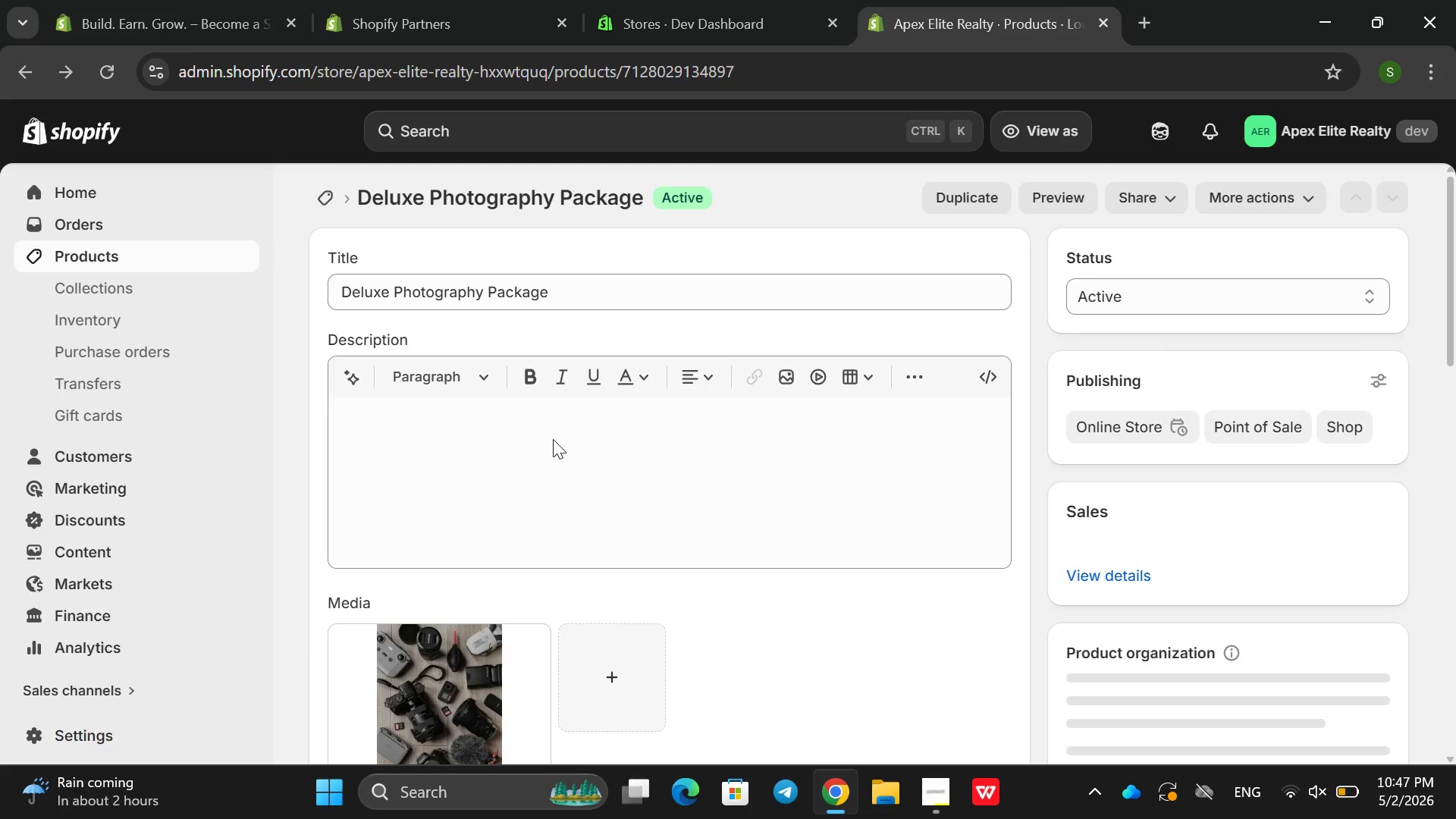 
scroll: coordinate [516, 391], scroll_direction: down, amount: 8.0
 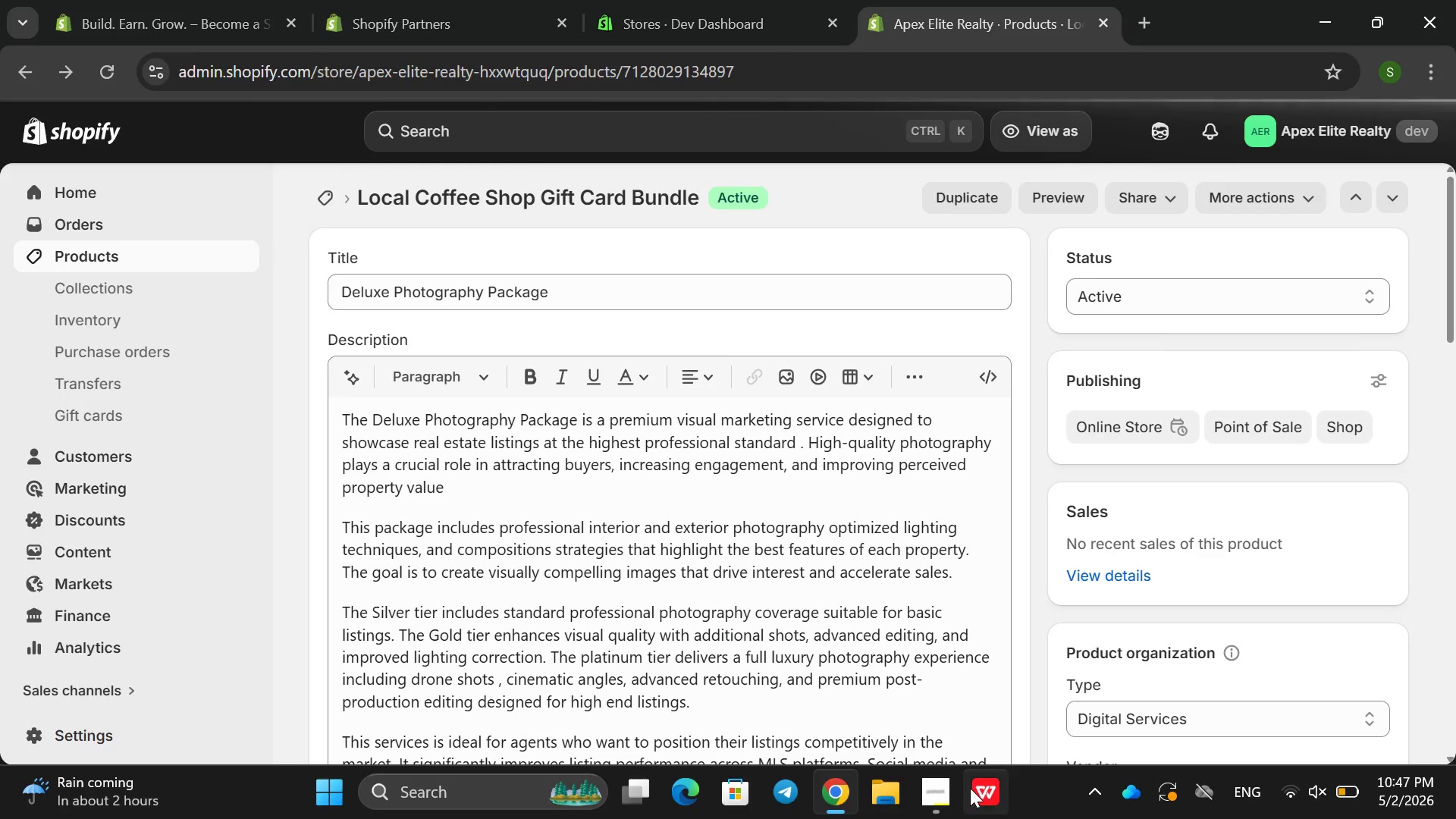 
left_click([942, 790])